 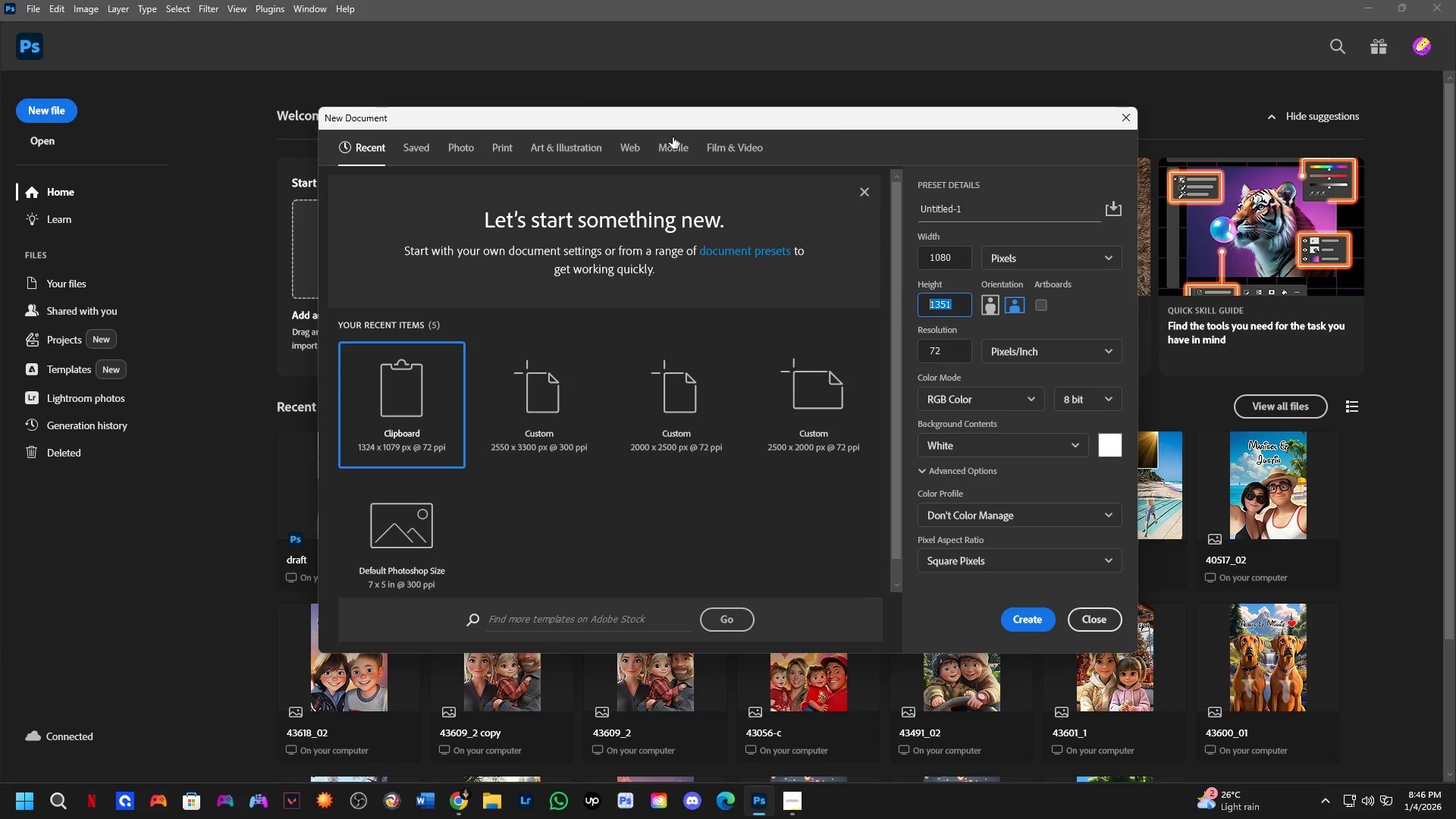 
key(Numpad1)
 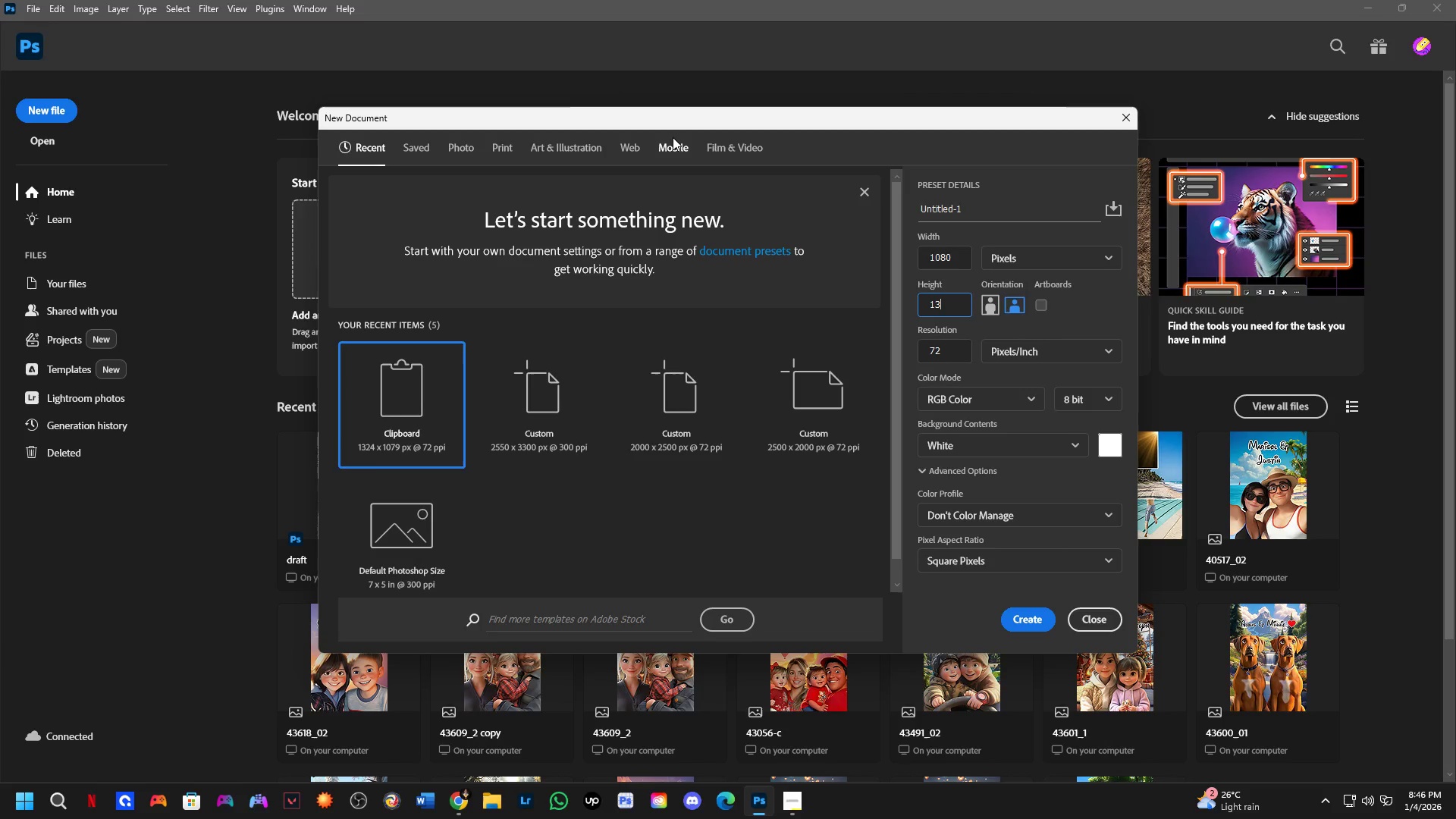 
key(Numpad3)
 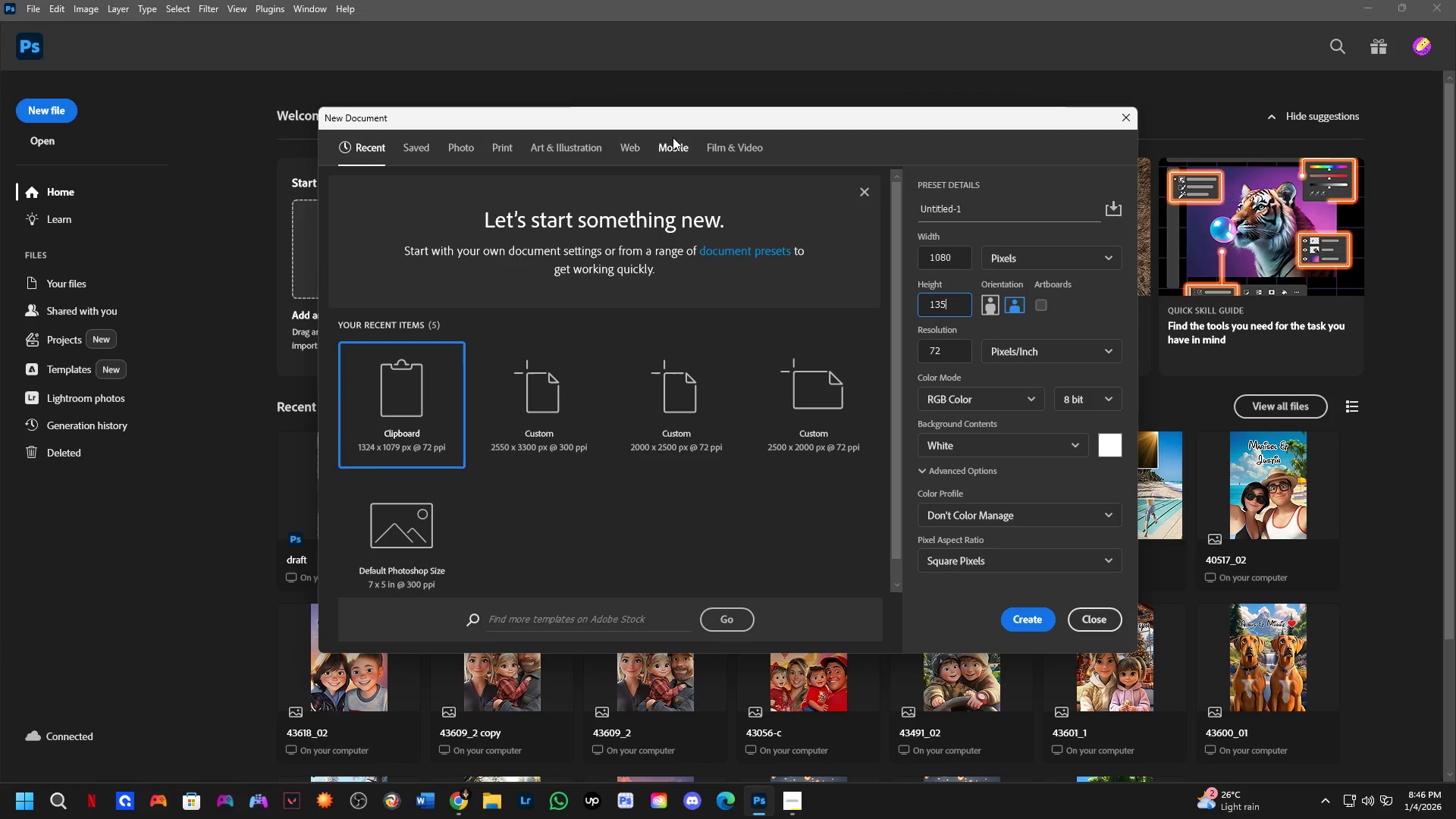 
key(Numpad5)
 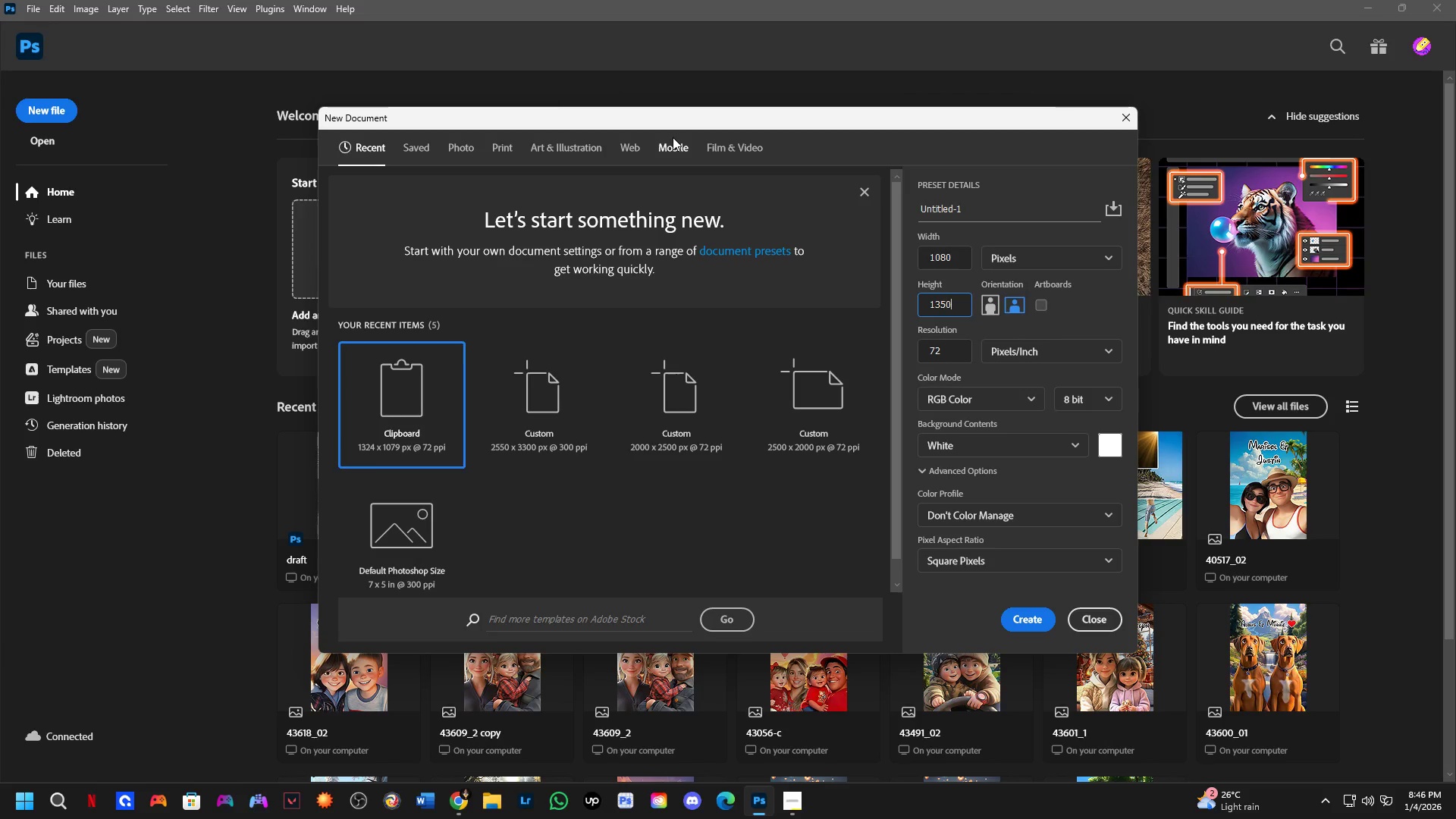 
key(Numpad0)
 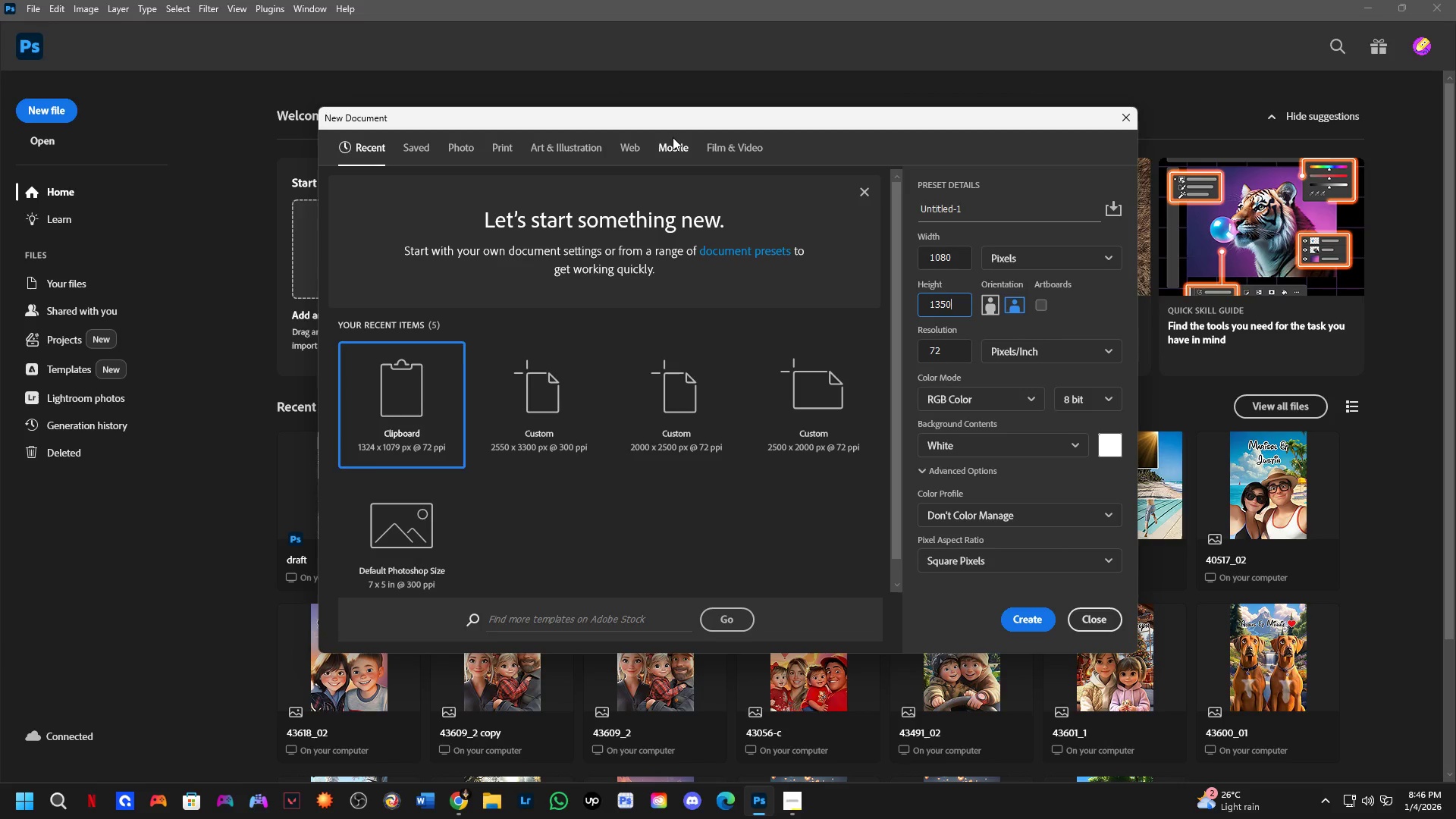 
key(Alt+AltLeft)
 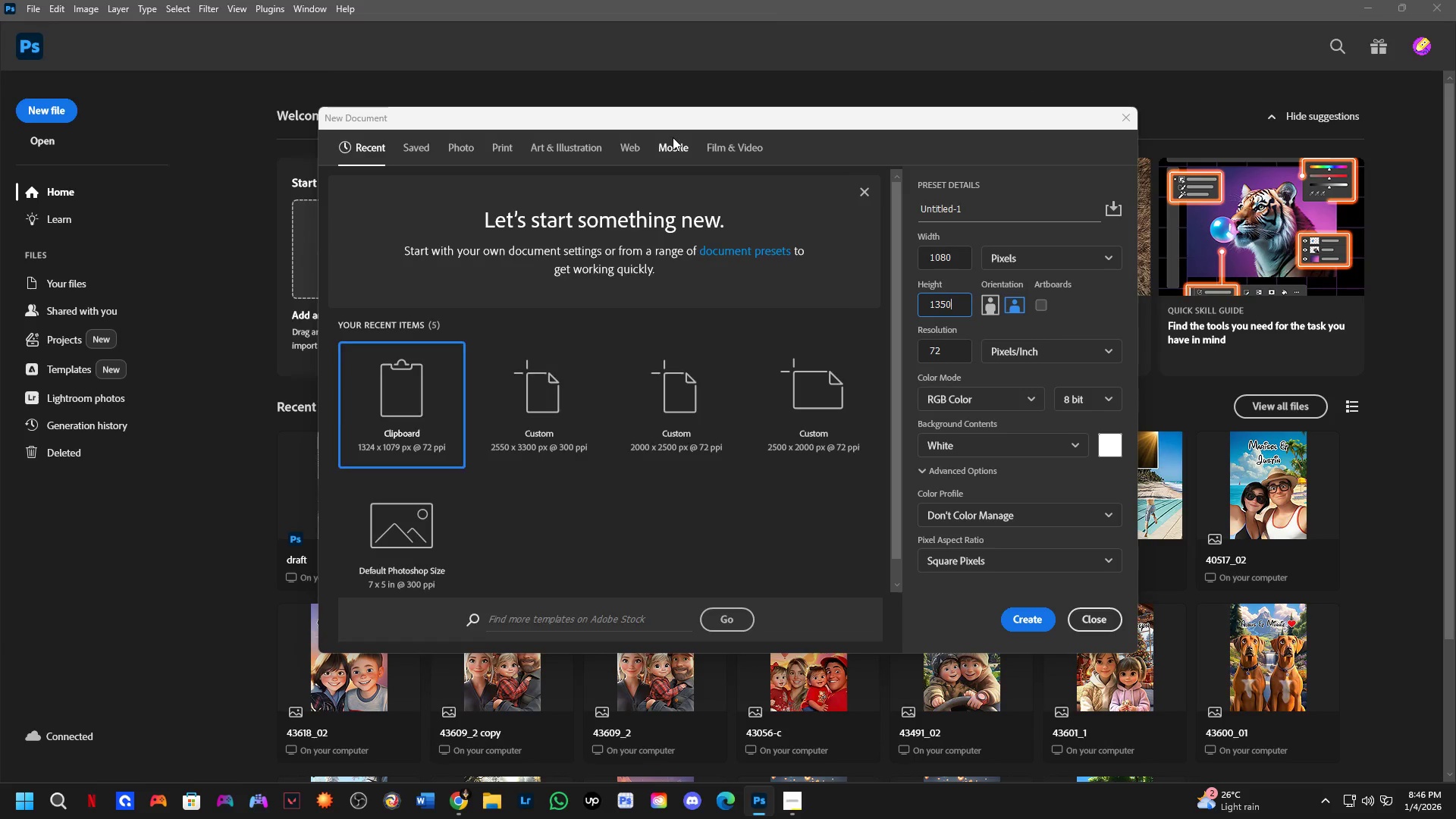 
key(Alt+Tab)